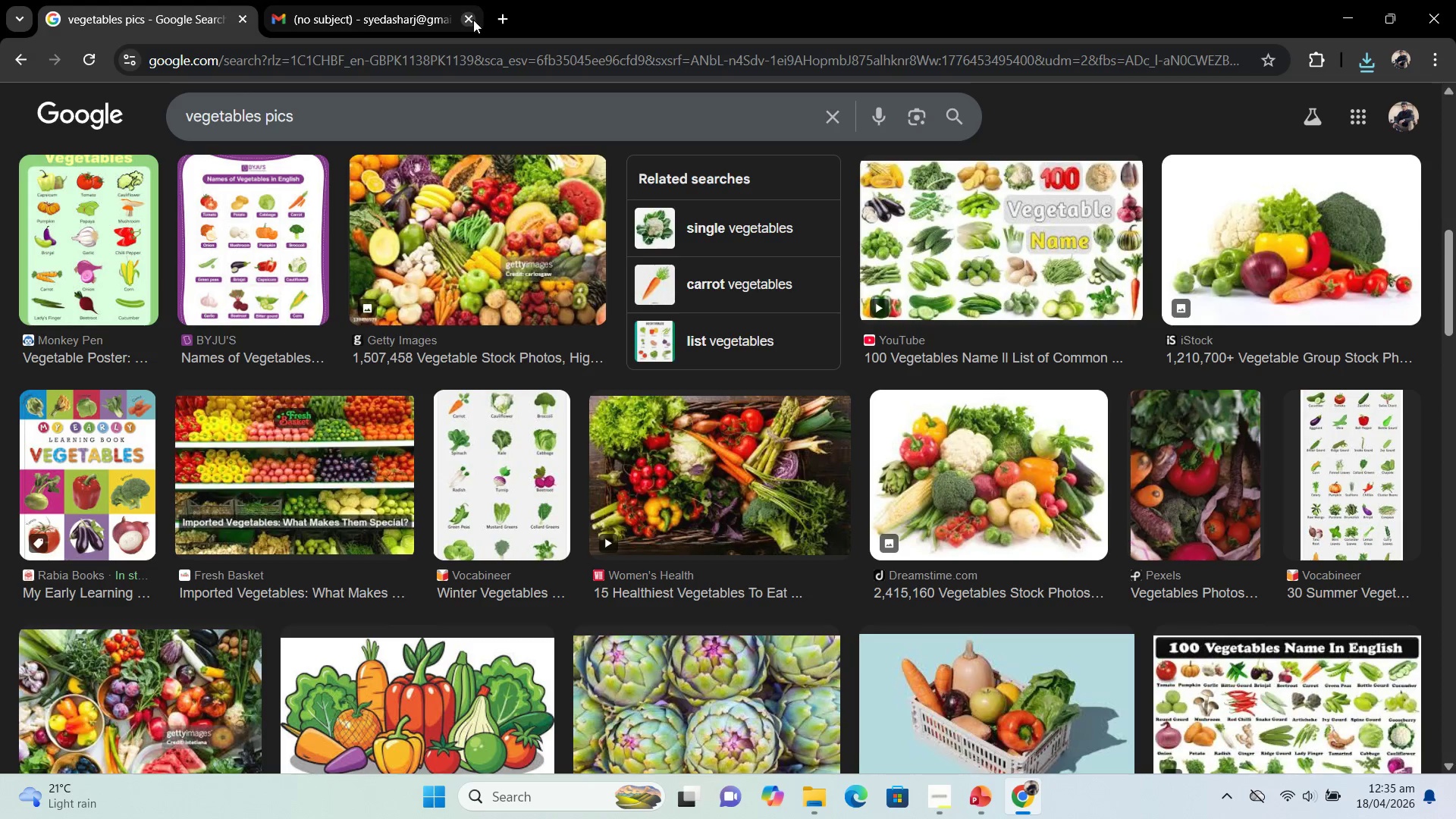 
left_click([472, 20])
 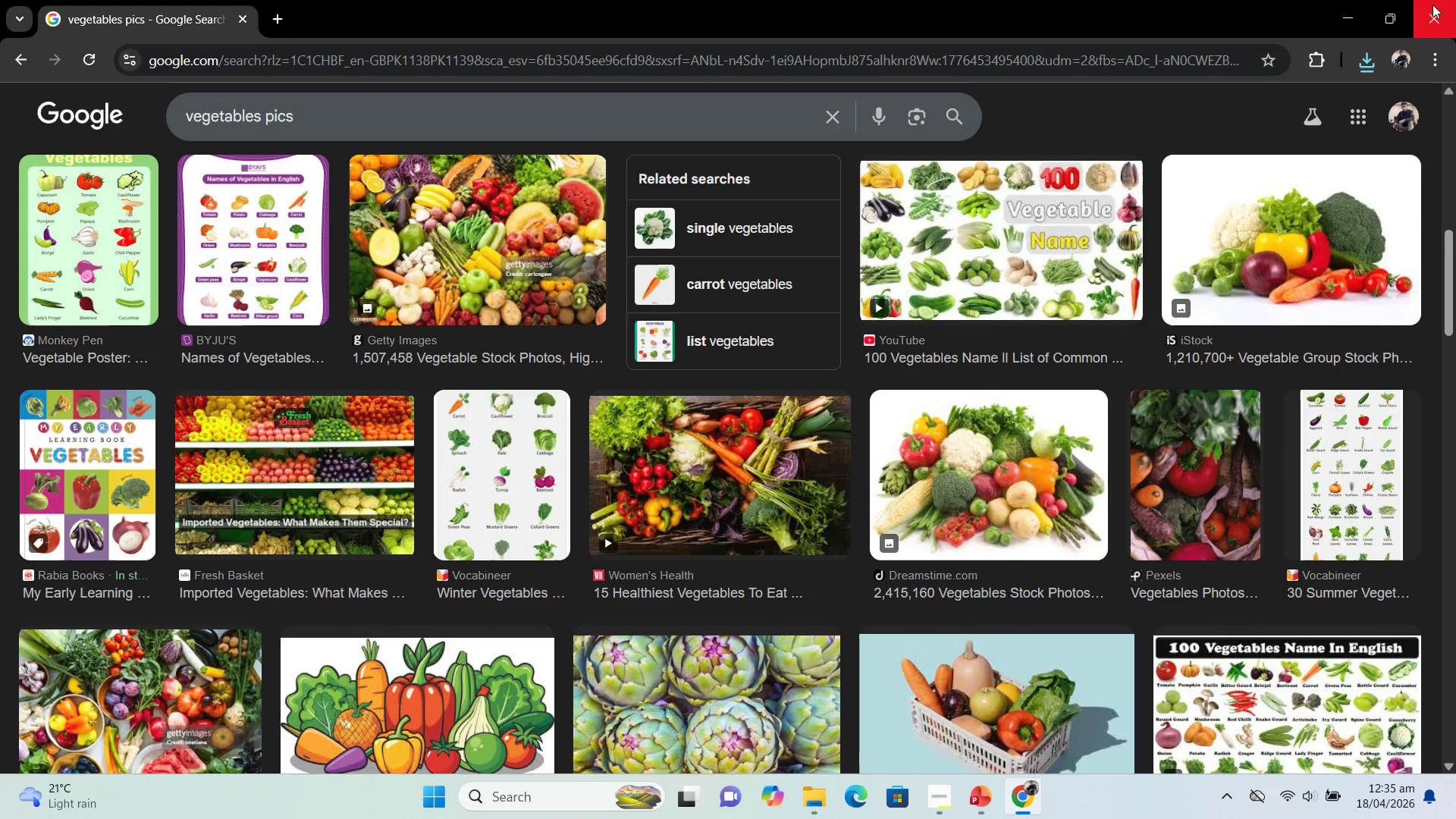 
left_click([1432, 10])
 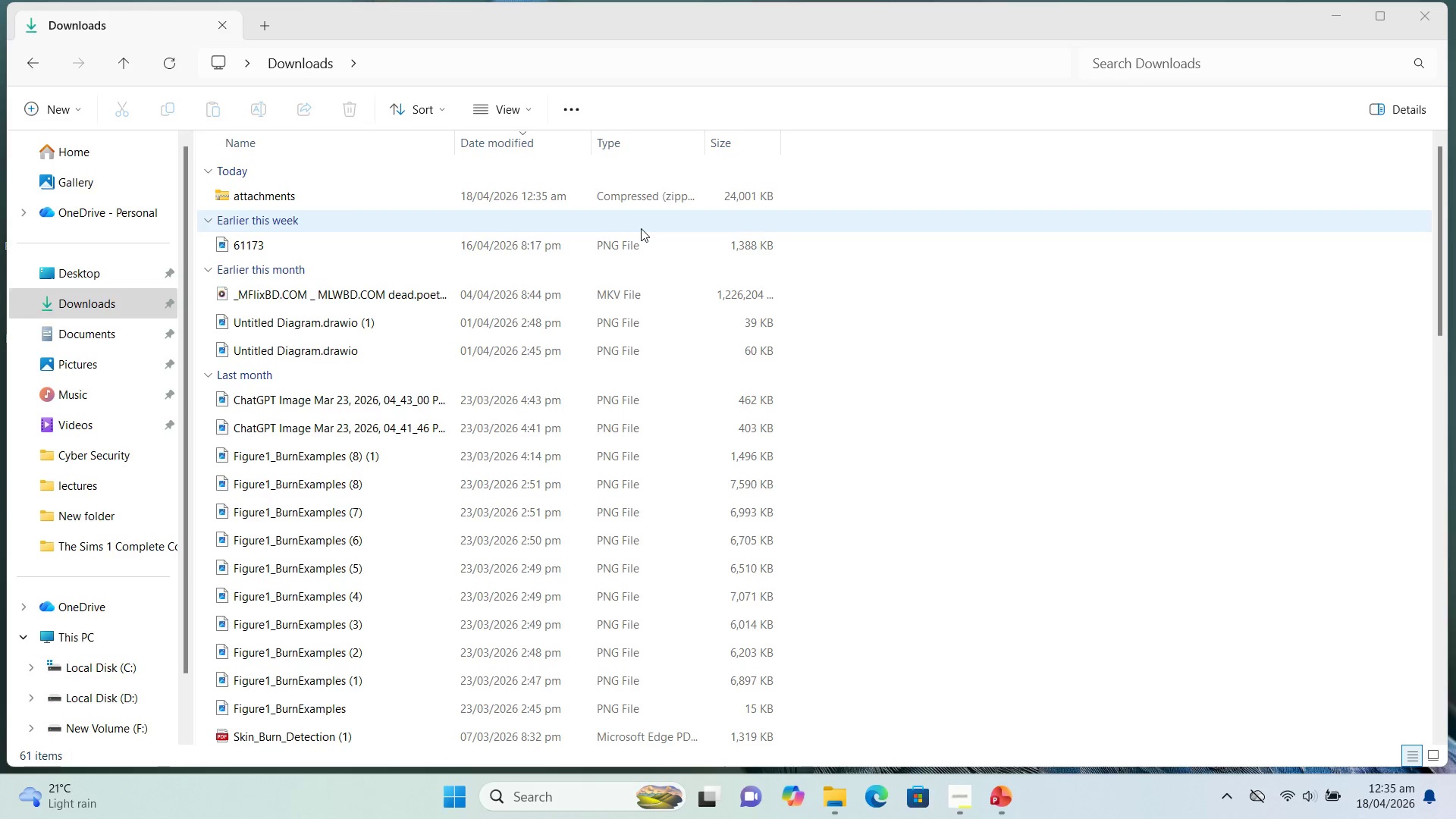 
left_click([613, 198])
 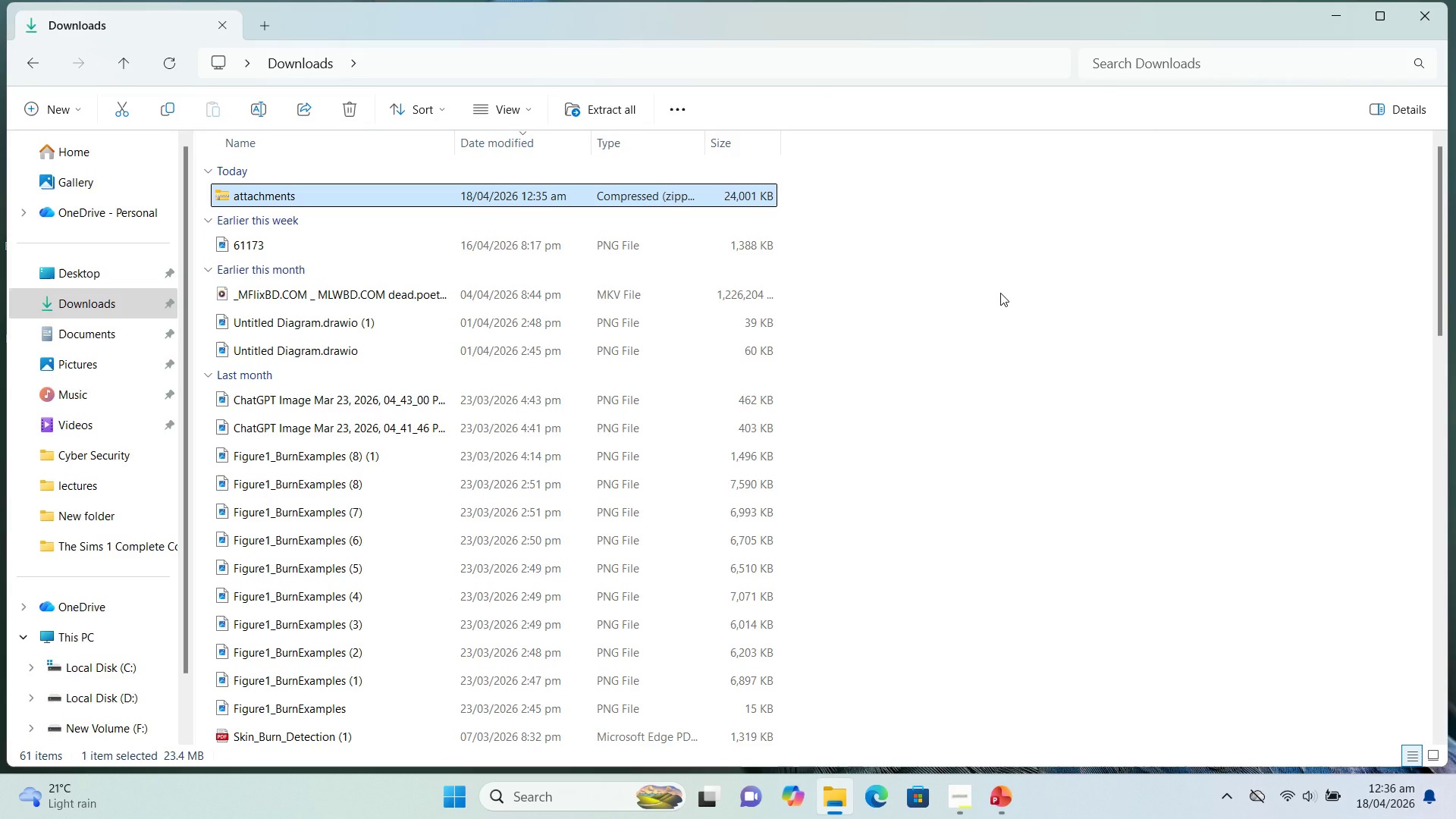 
wait(15.72)
 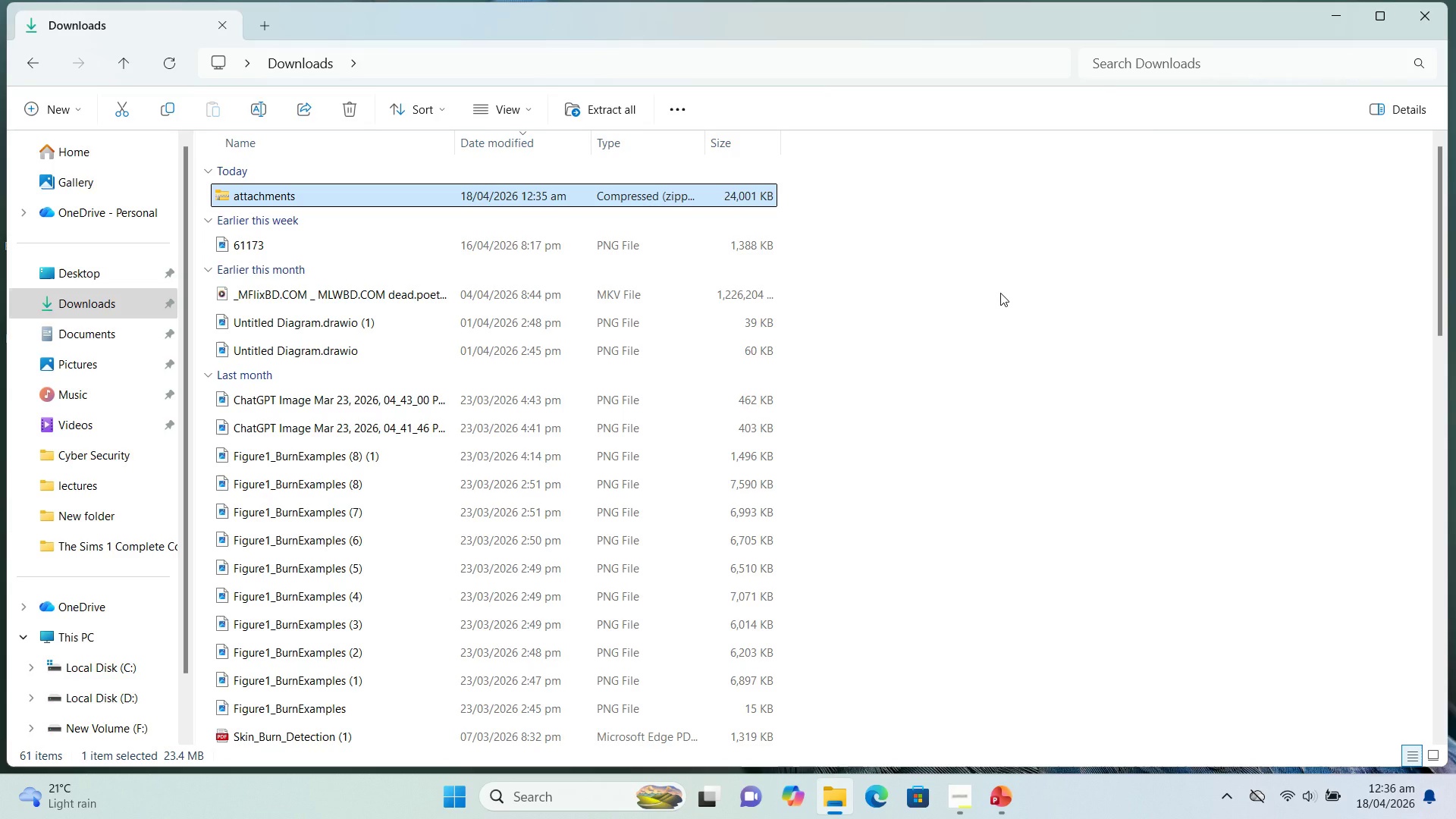 
left_click([510, 190])
 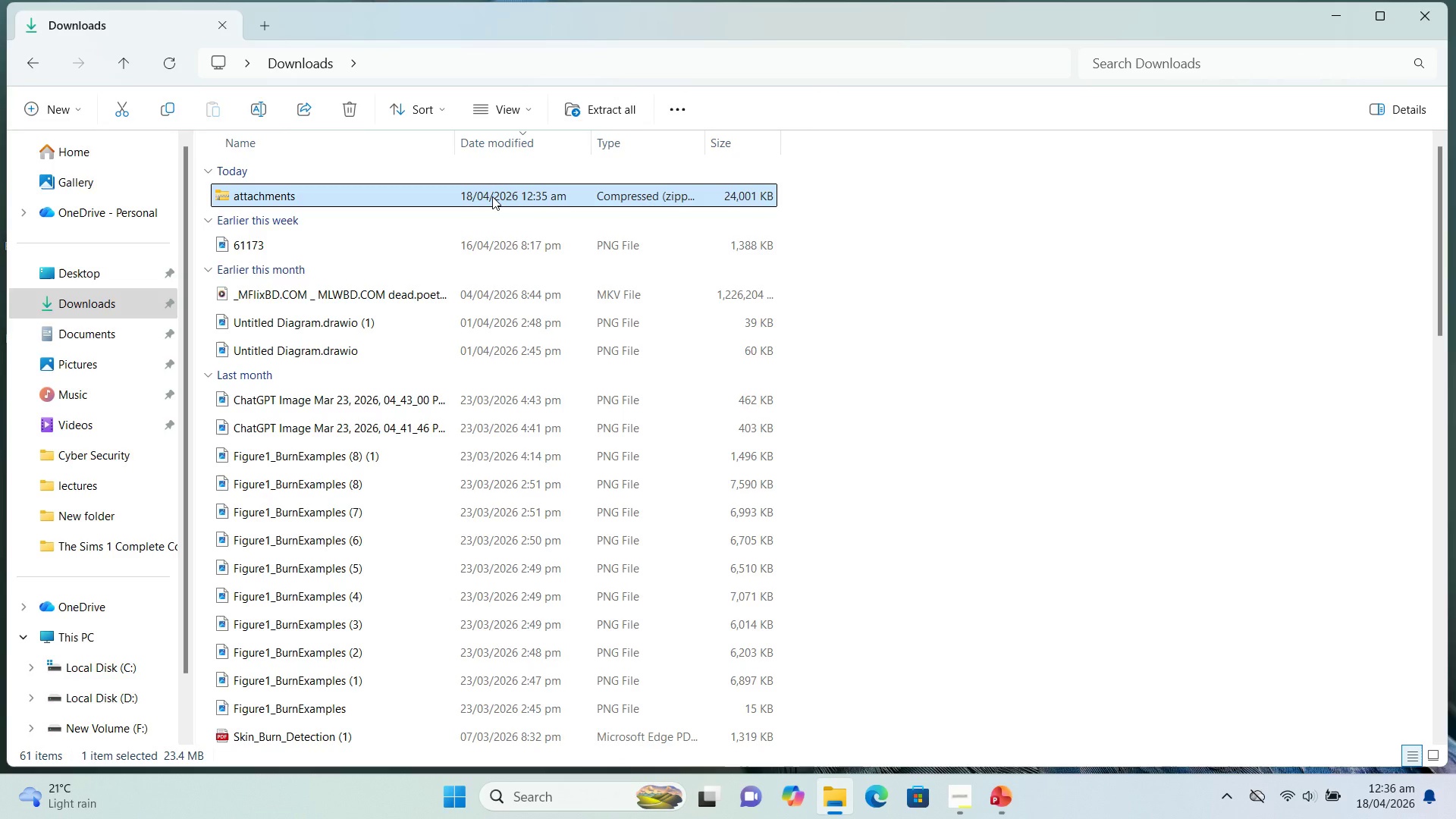 
wait(14.41)
 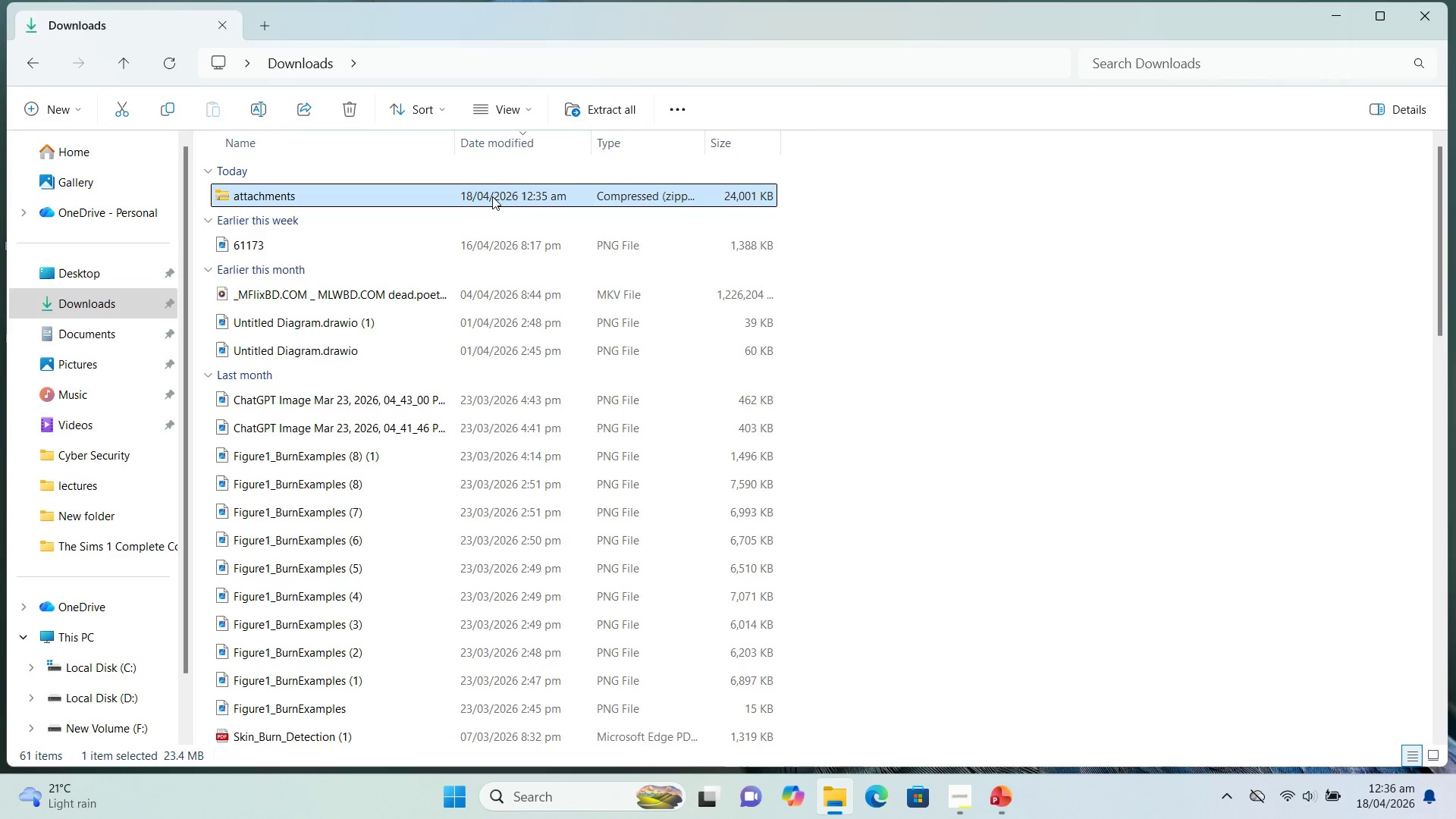 
right_click([657, 193])
 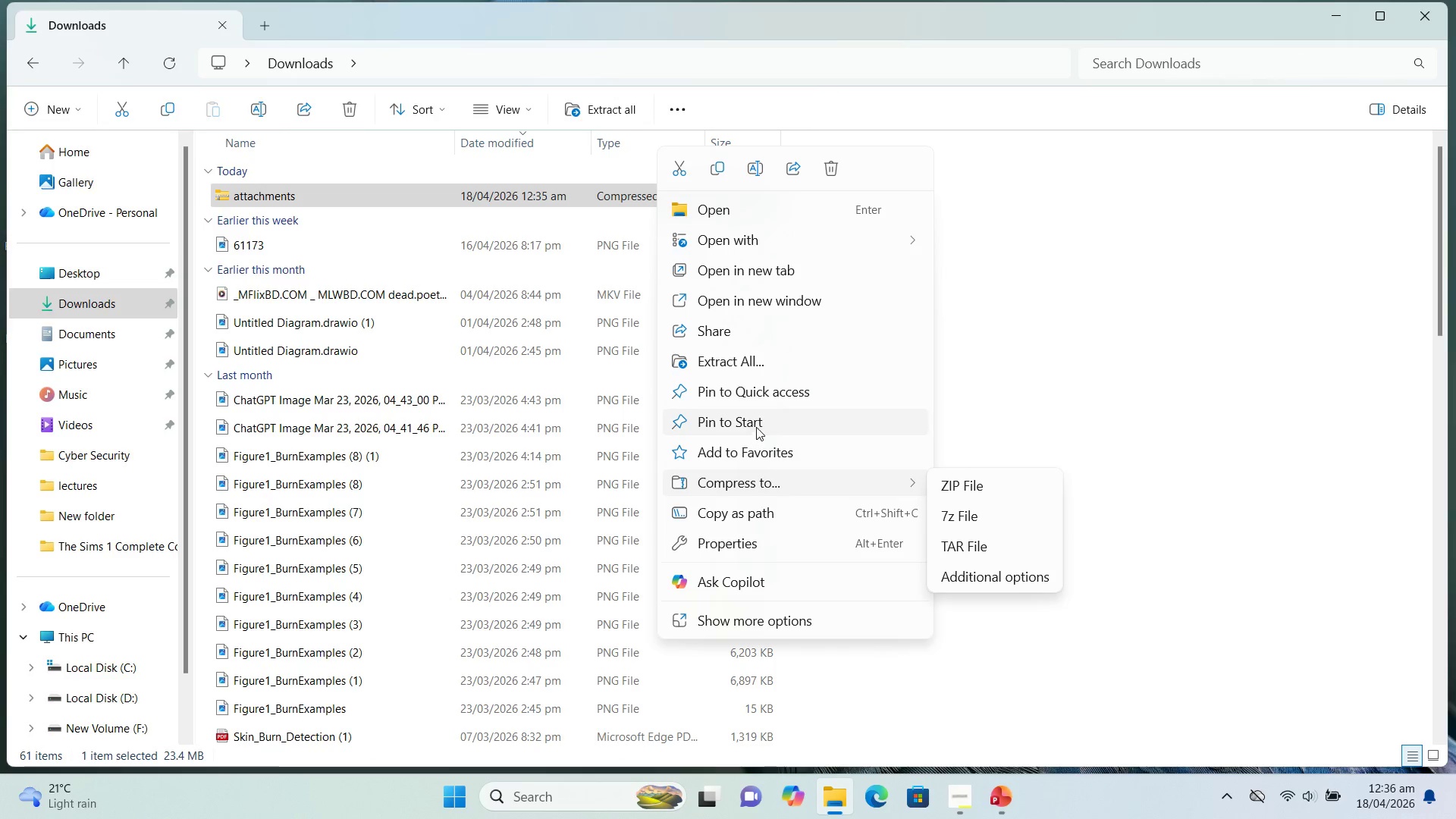 
left_click([736, 356])
 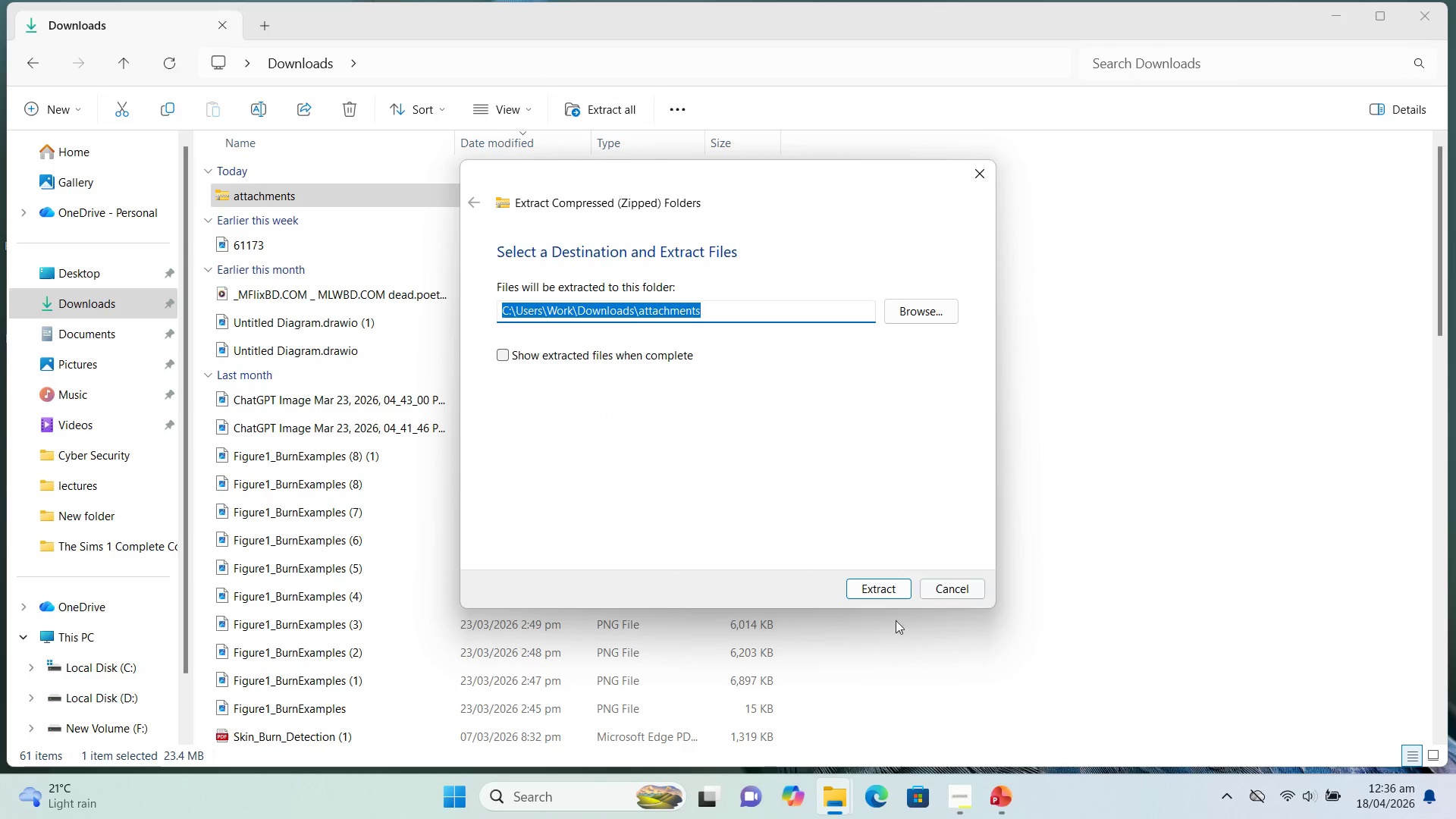 
left_click([865, 590])
 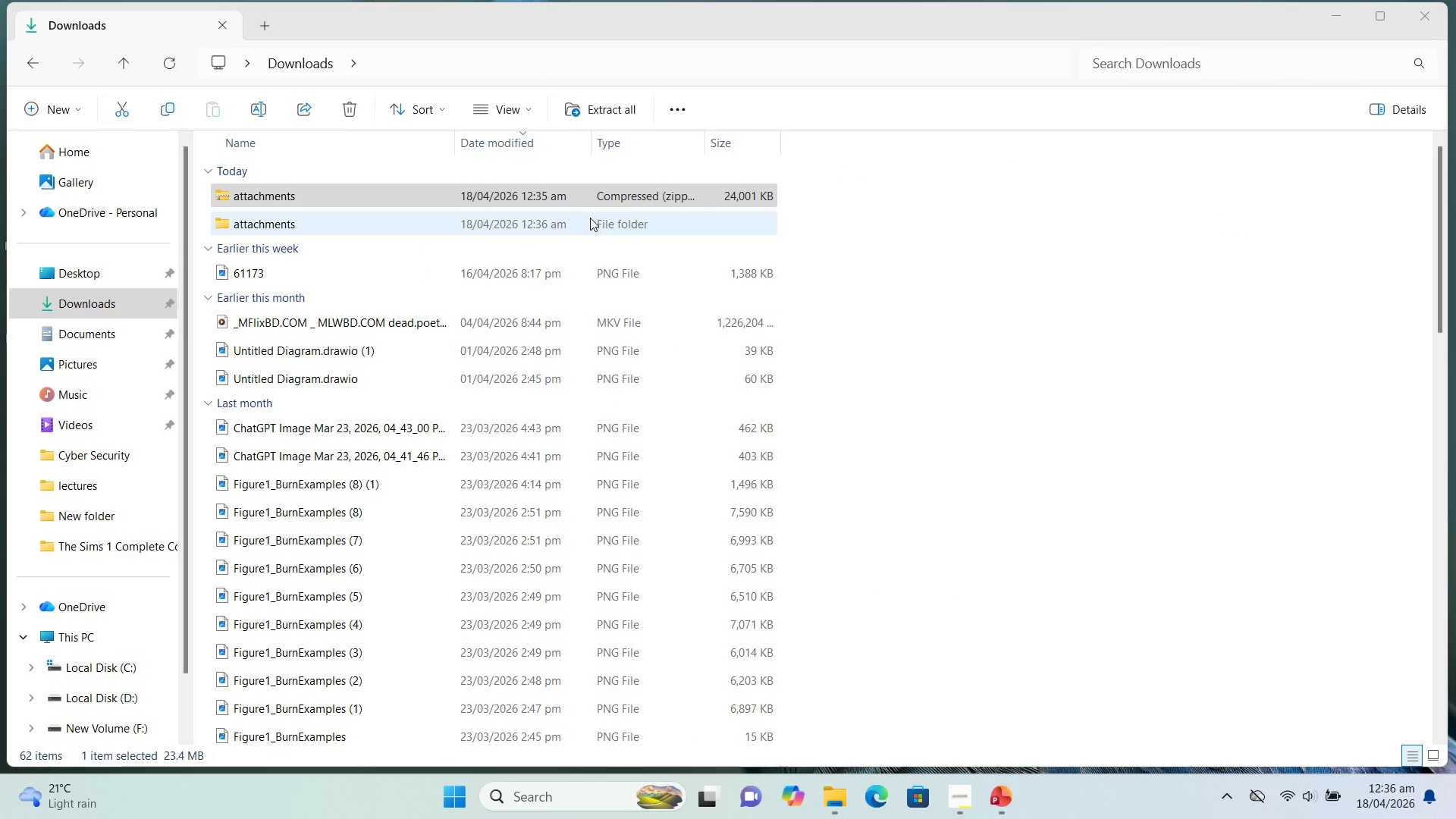 
double_click([590, 220])
 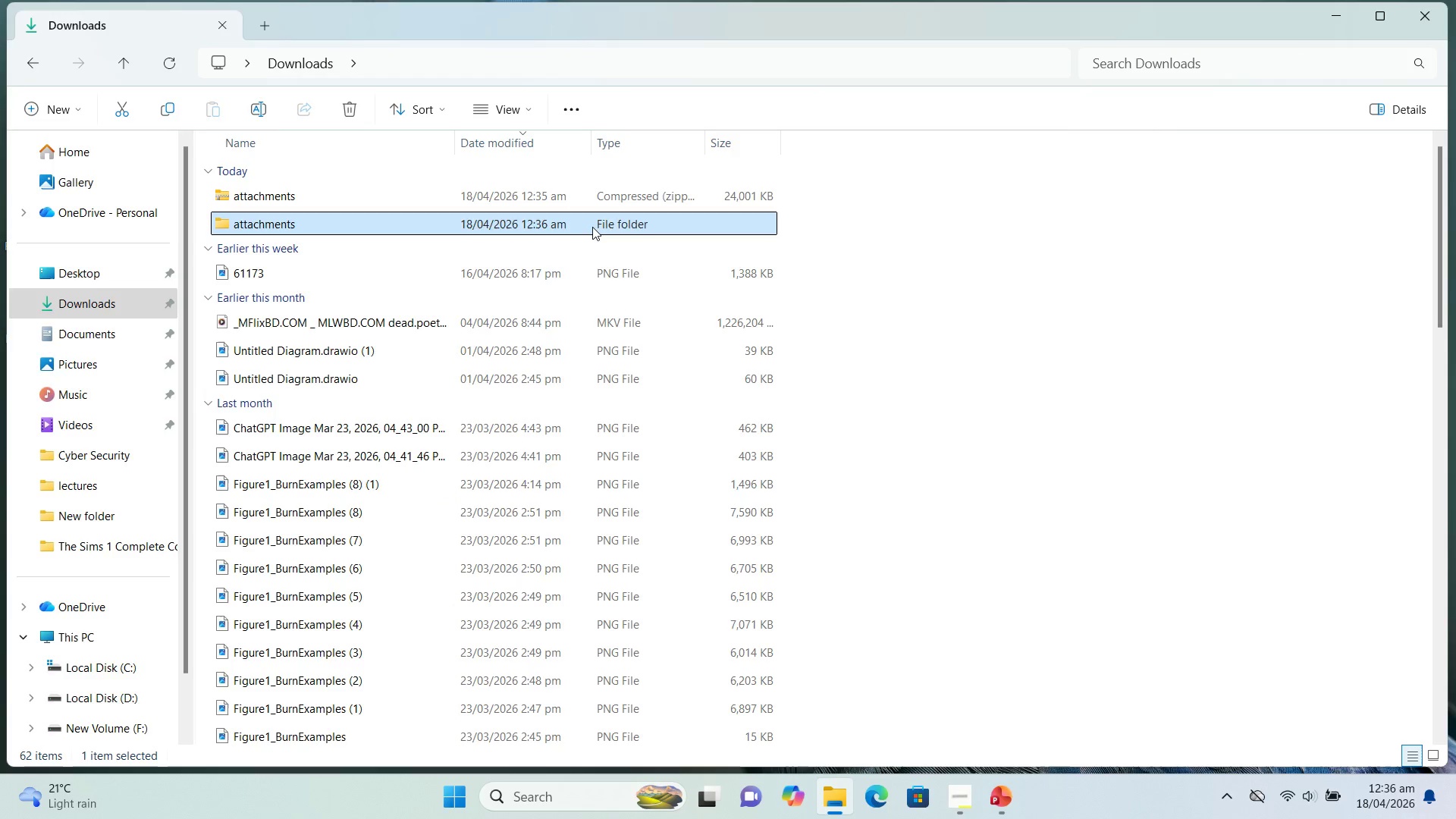 
double_click([592, 227])
 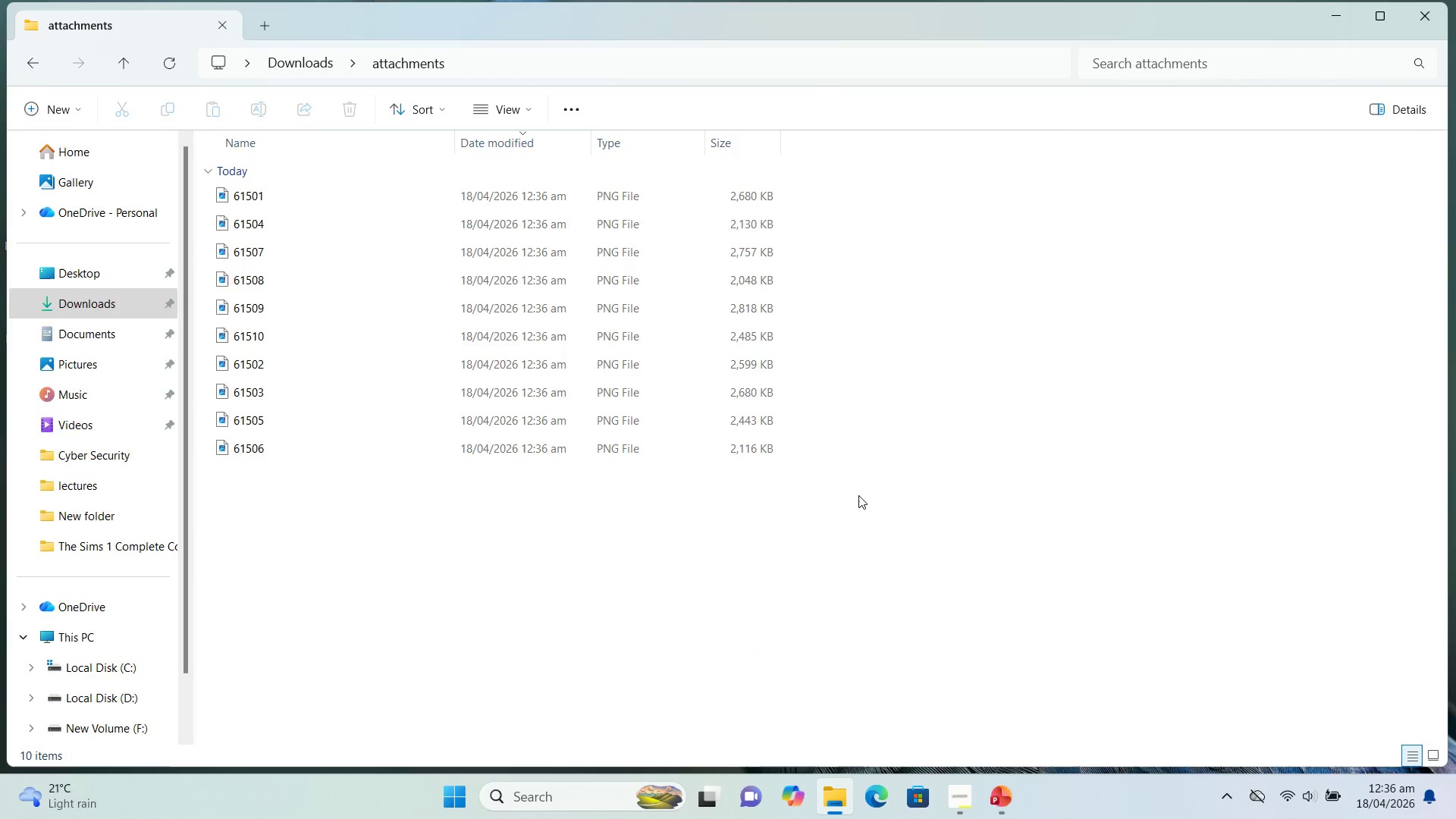 
left_click([858, 495])
 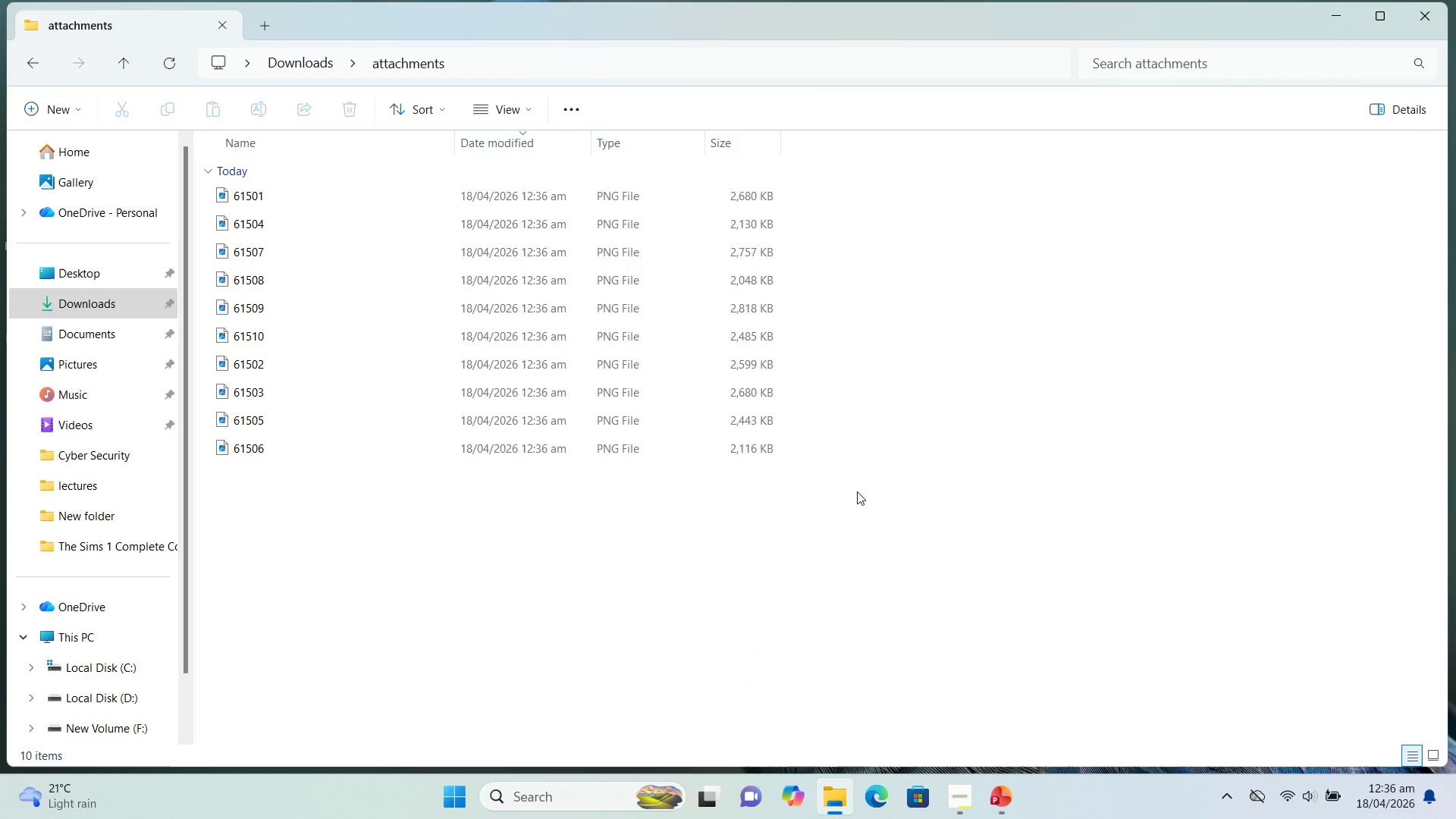 
key(Control+A)
 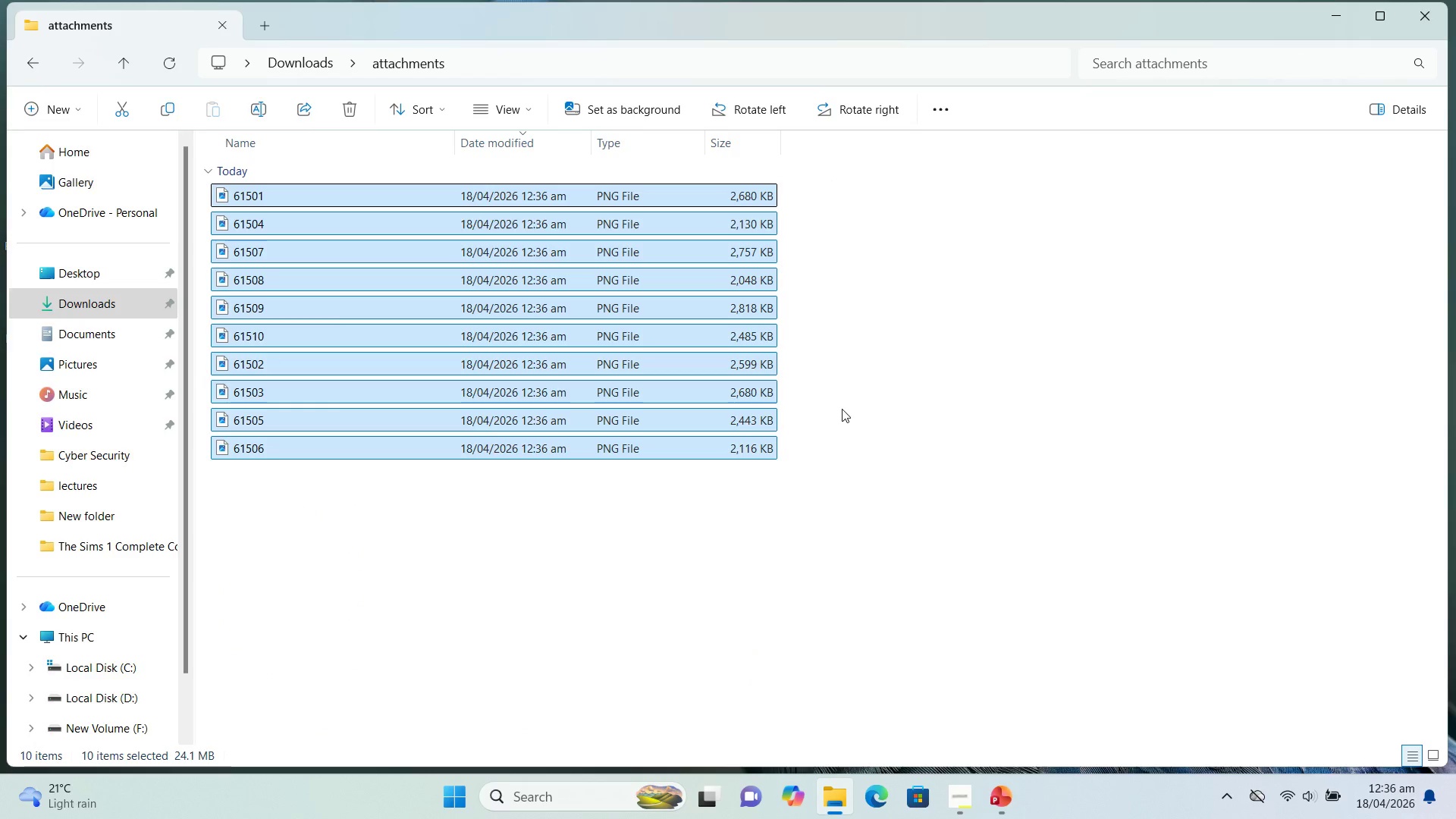 
key(Control+X)
 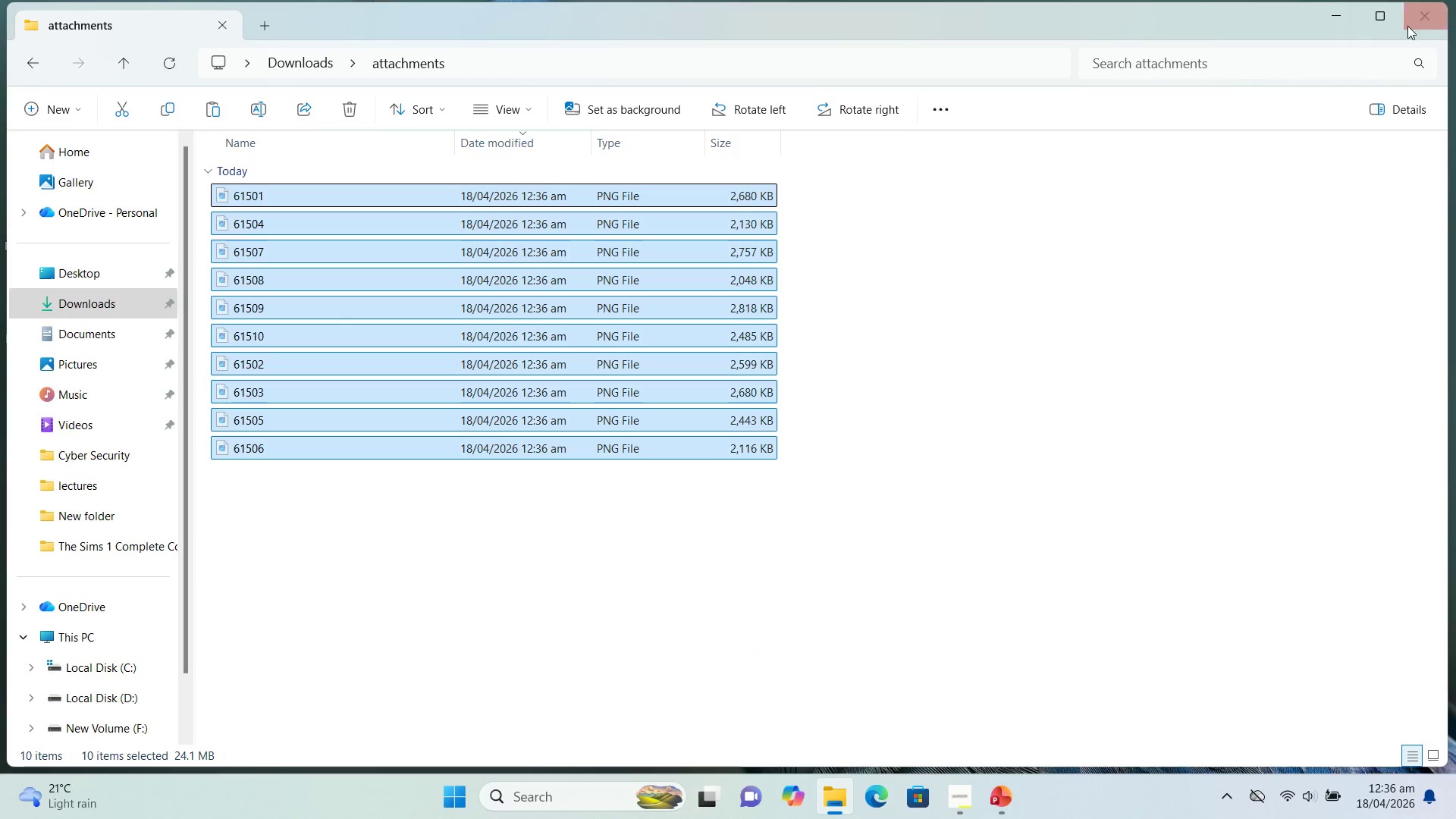 
left_click([1420, 17])
 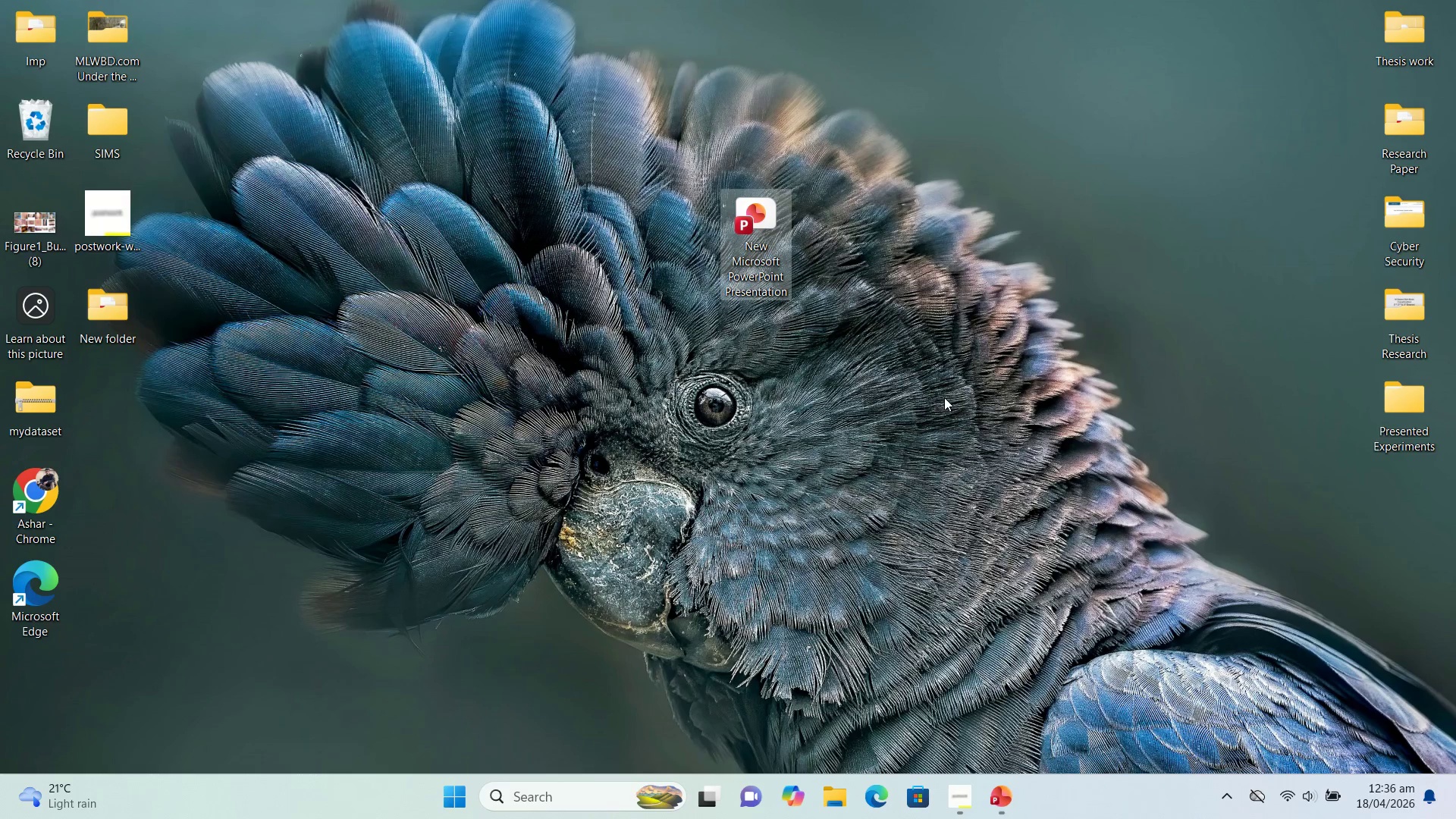 
key(Control+V)
 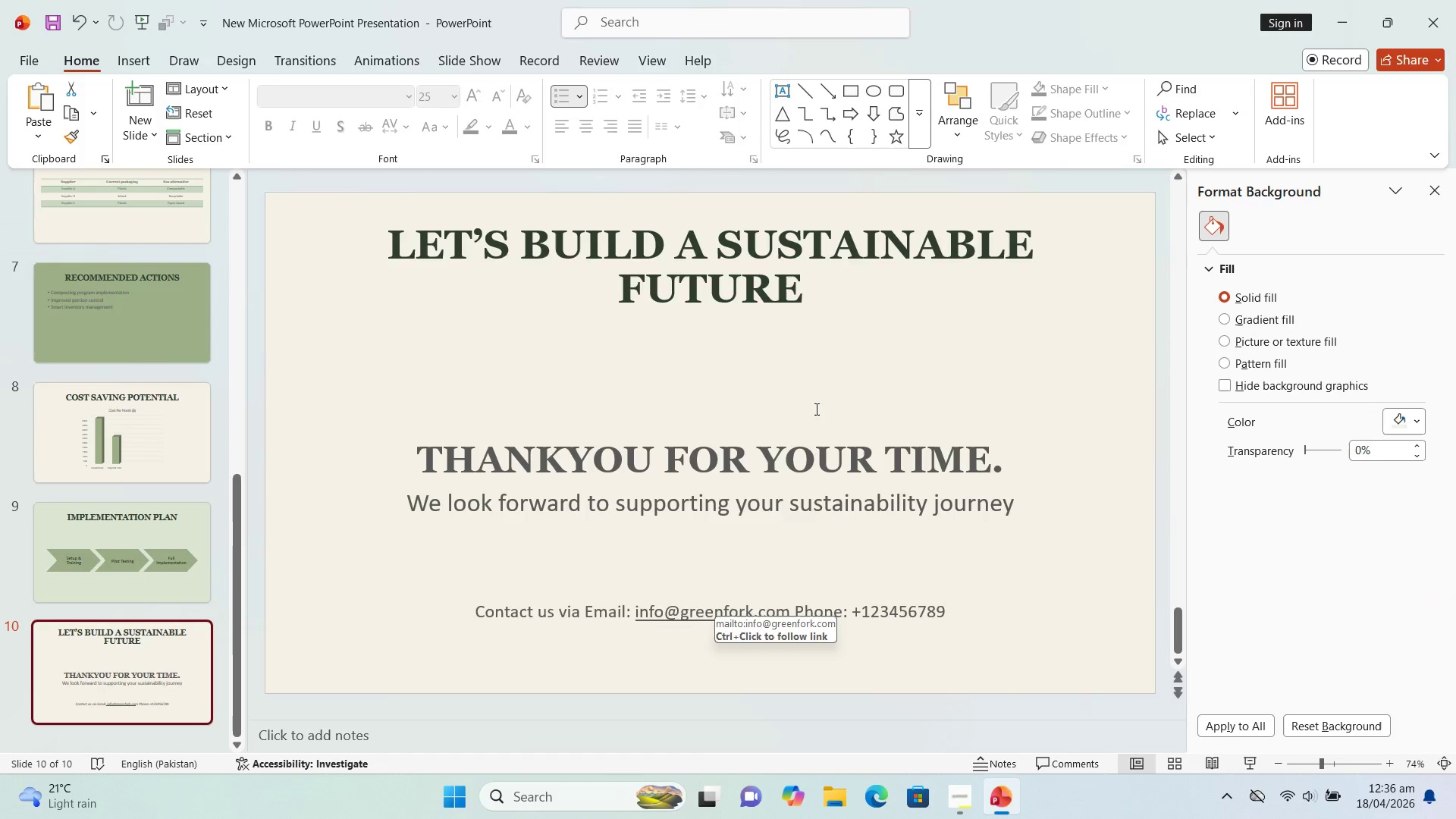 
wait(11.47)
 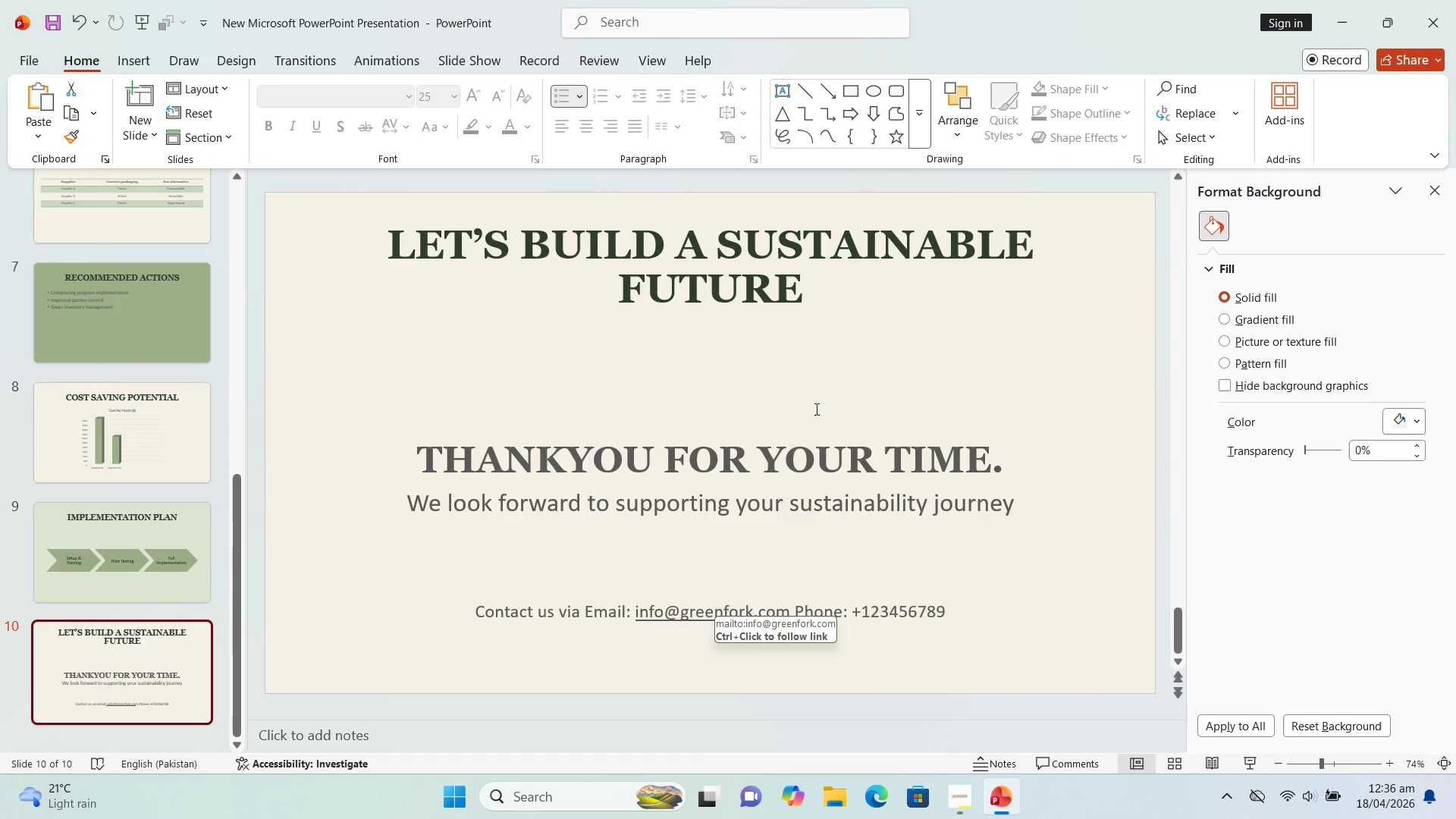 
left_click_drag(start_coordinate=[235, 559], to_coordinate=[206, 212])
 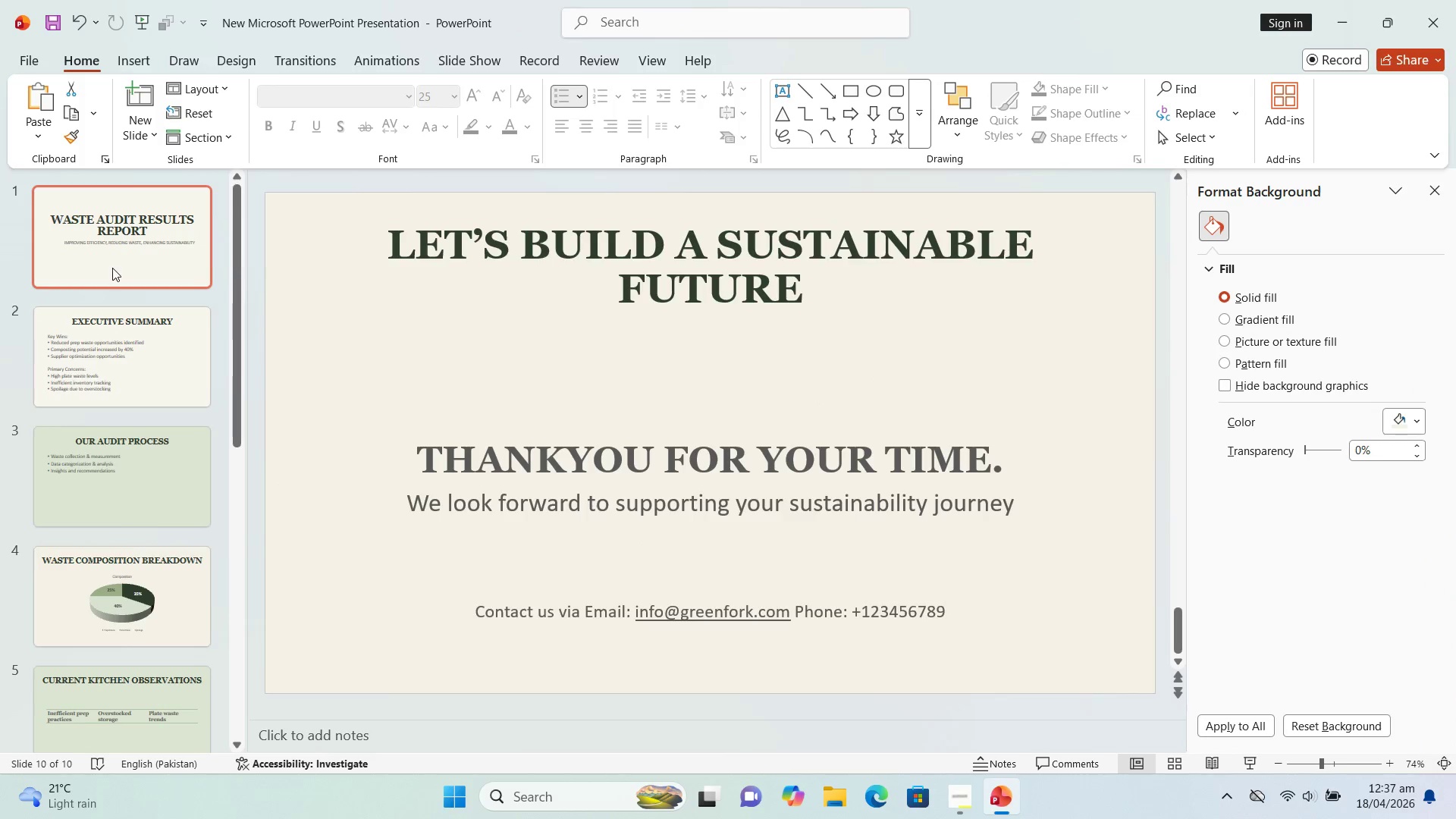 
left_click([112, 268])
 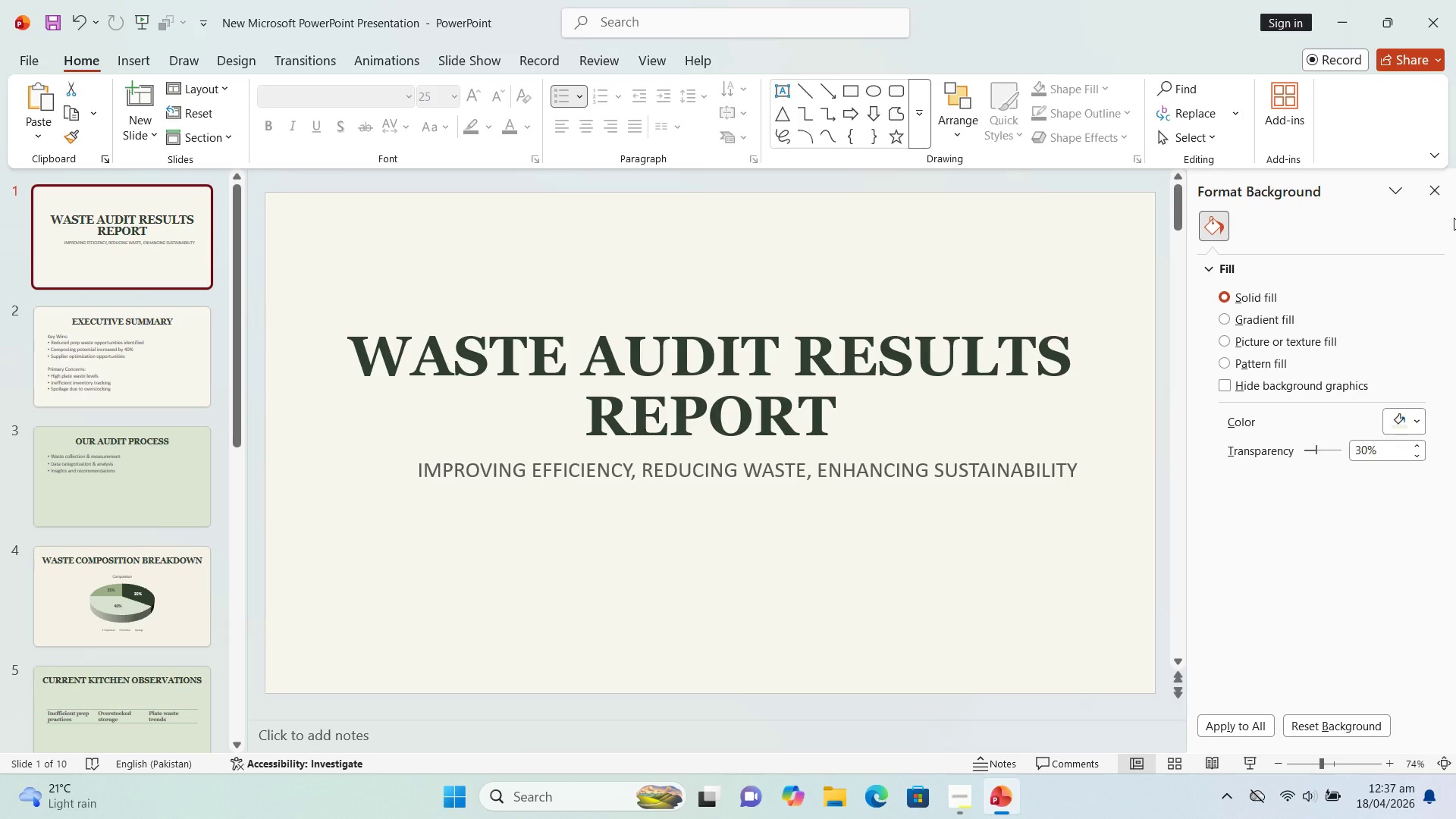 
wait(14.27)
 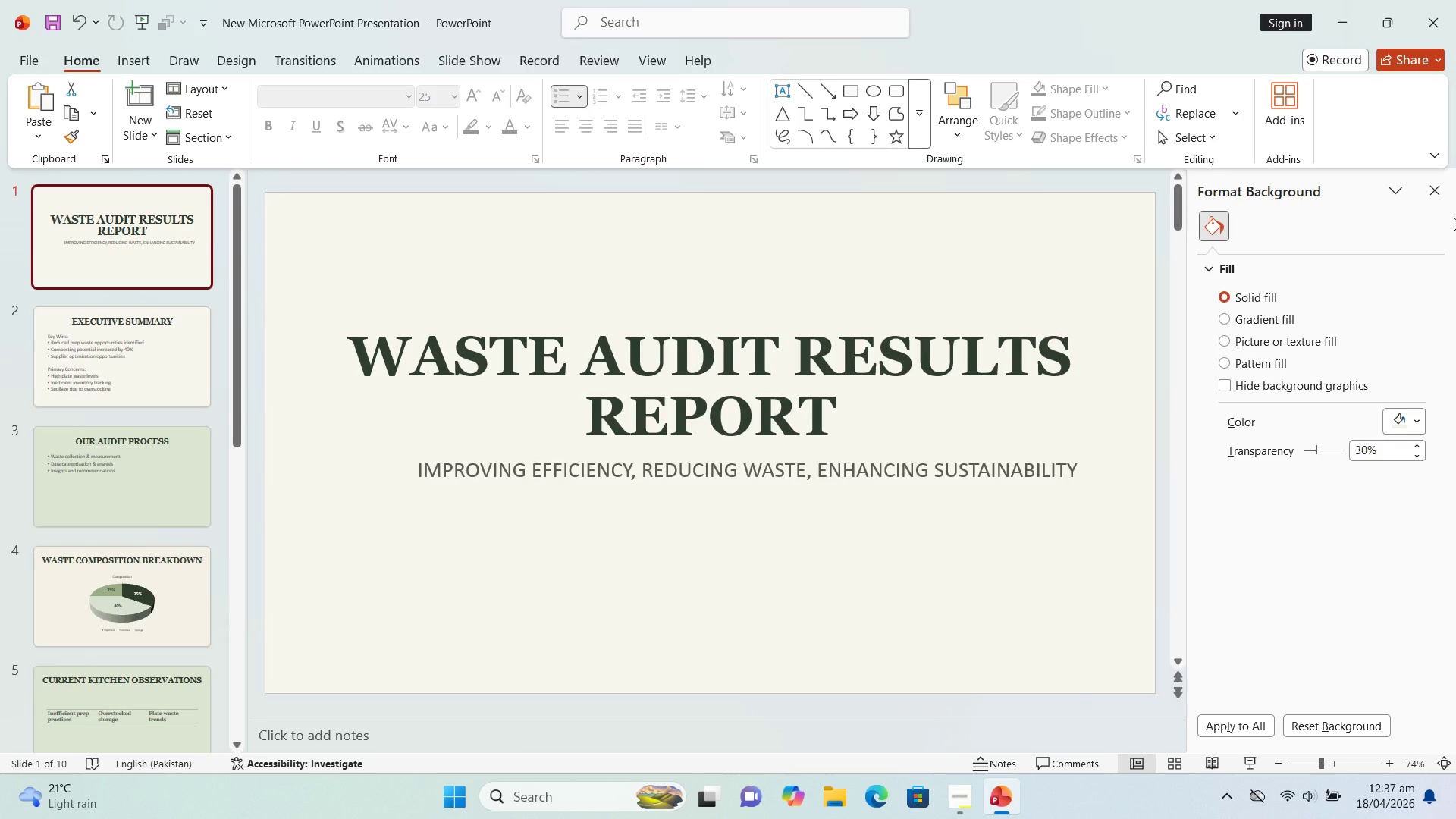 
left_click([133, 60])
 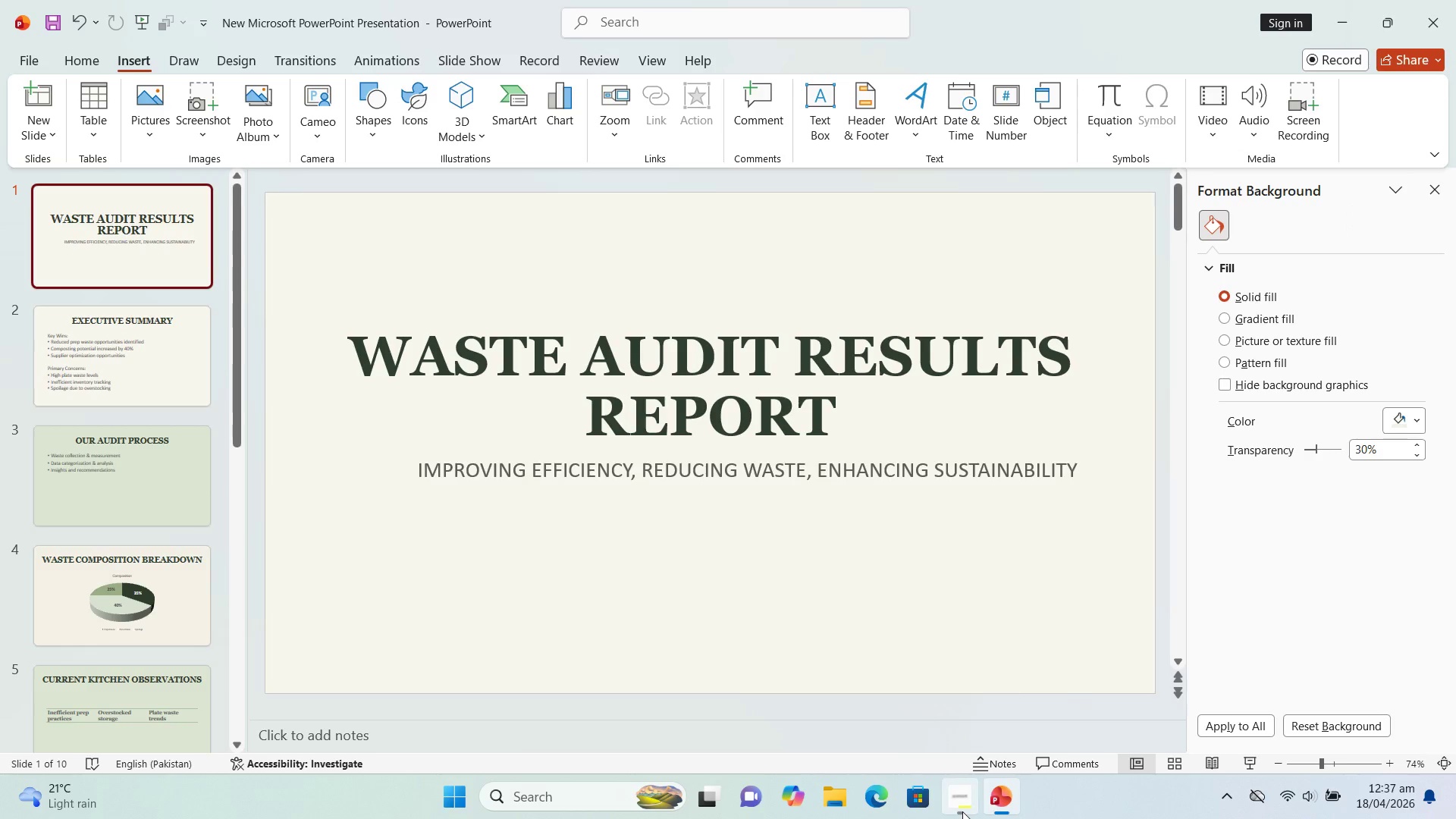 
left_click([962, 811])